 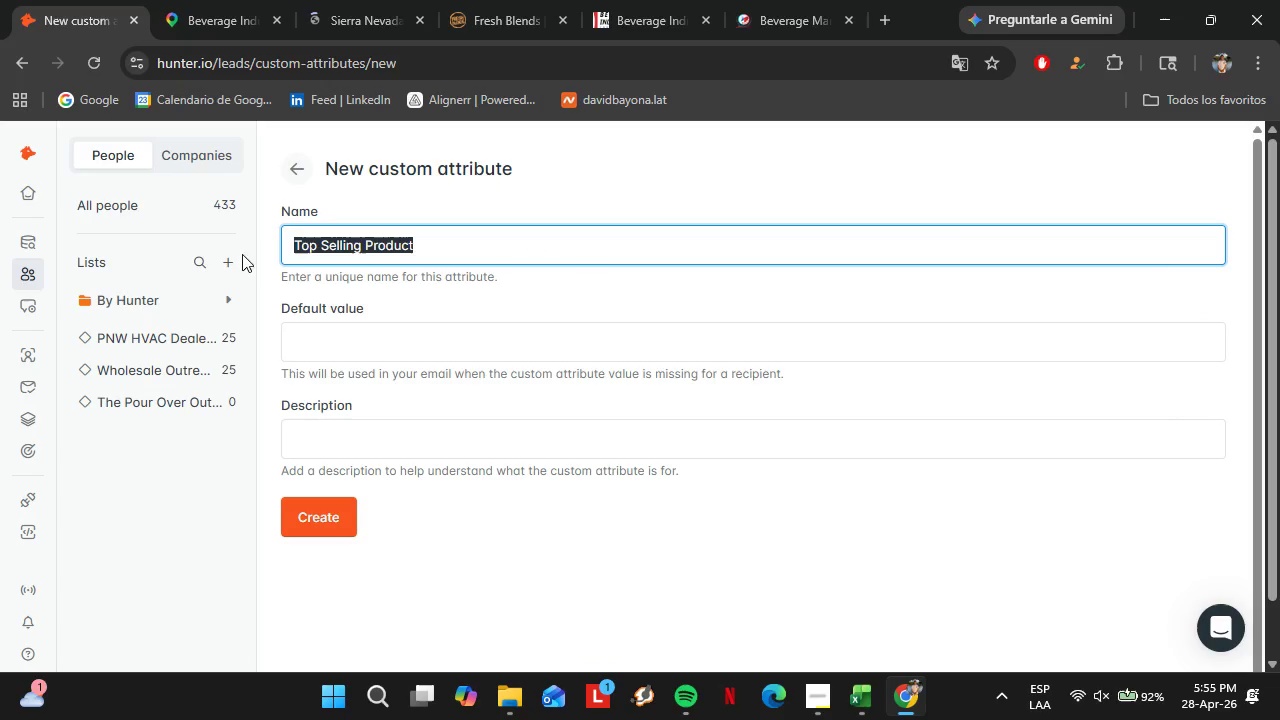 
key(Control+C)
 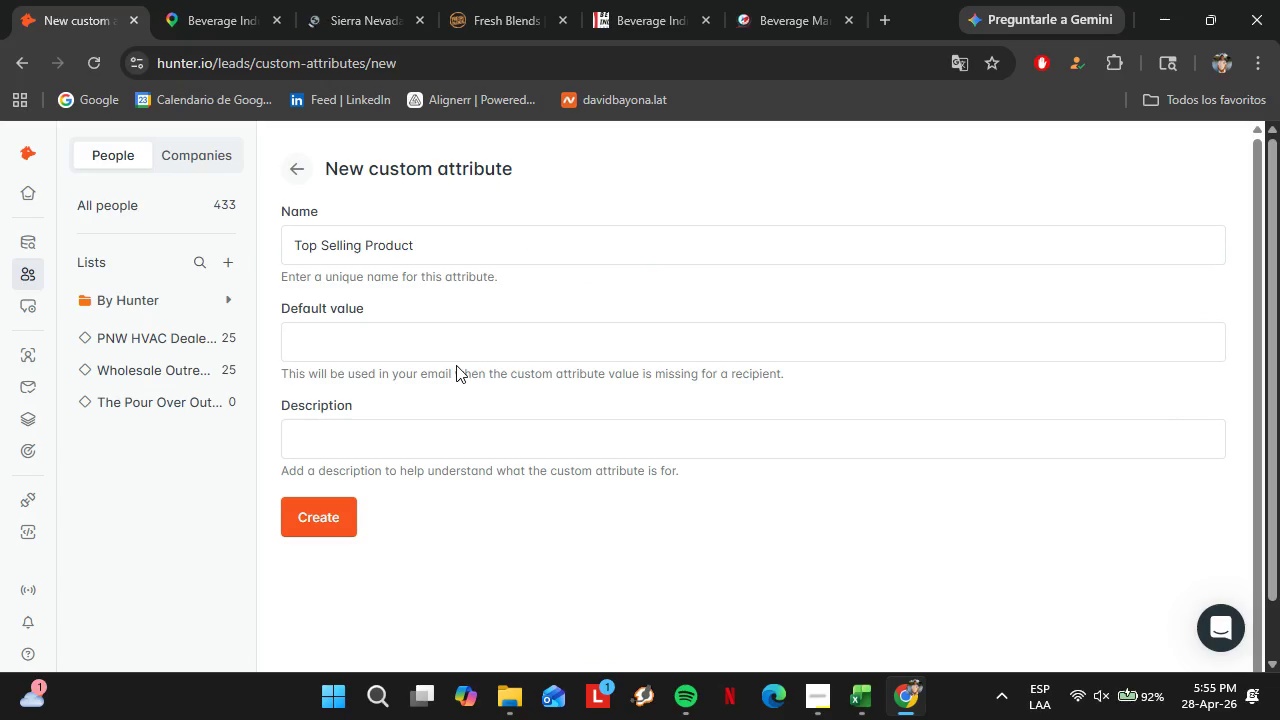 
double_click([451, 337])
 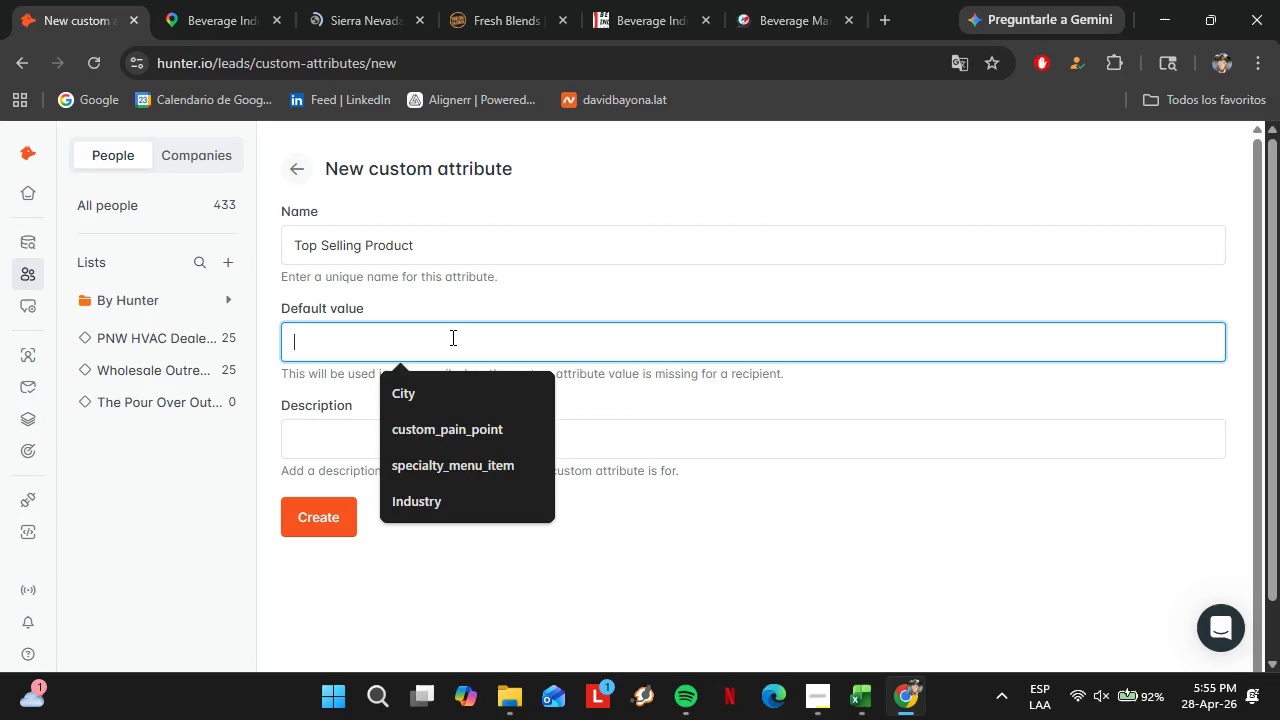 
key(Control+V)
 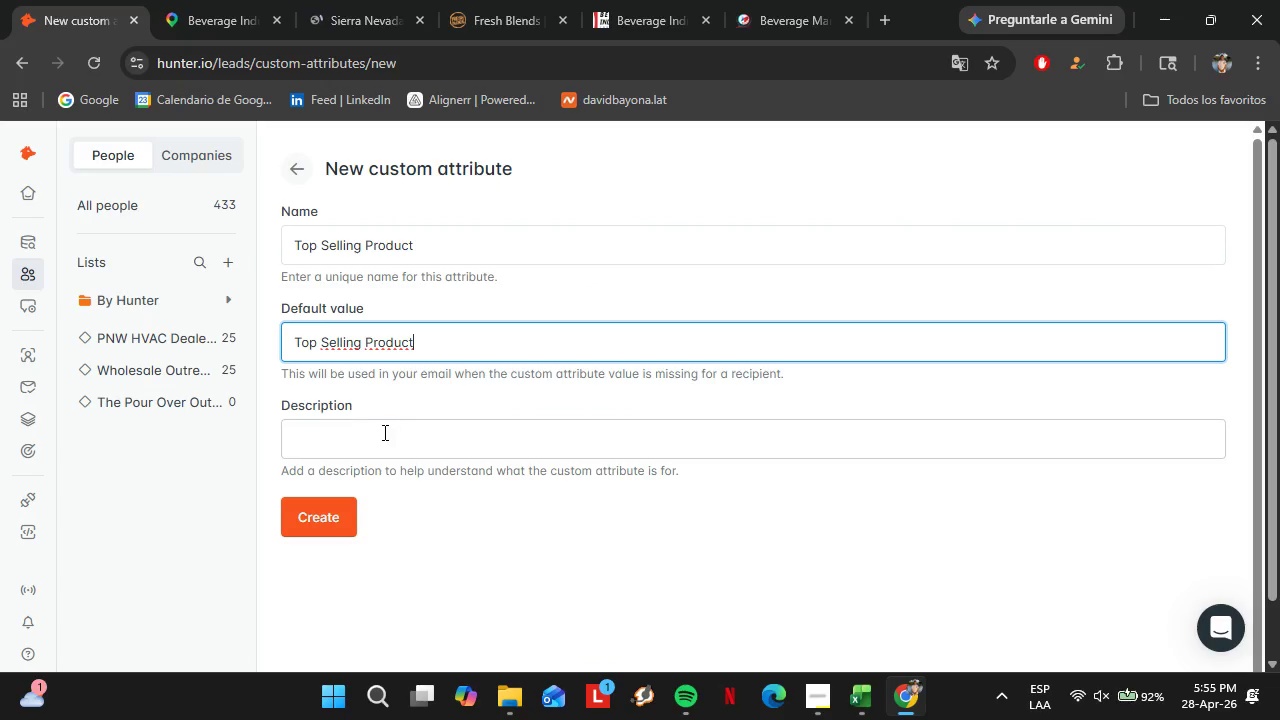 
left_click([383, 432])
 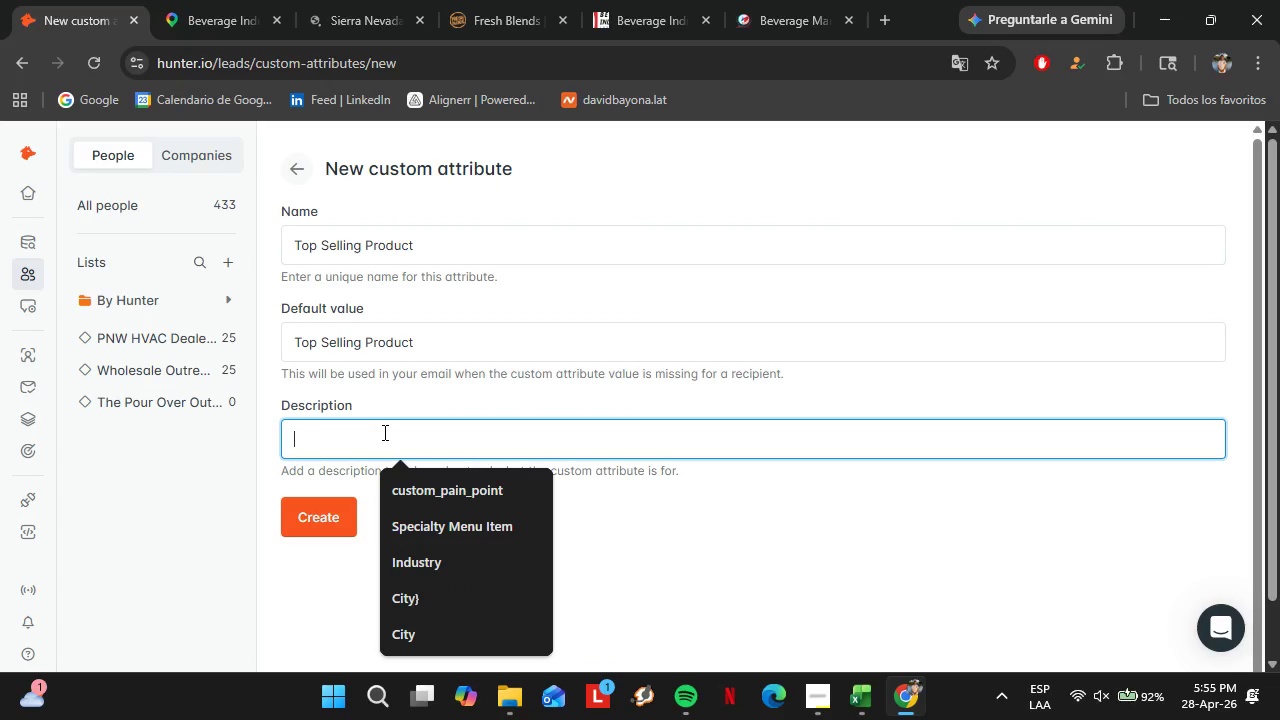 
key(Control+ControlLeft)
 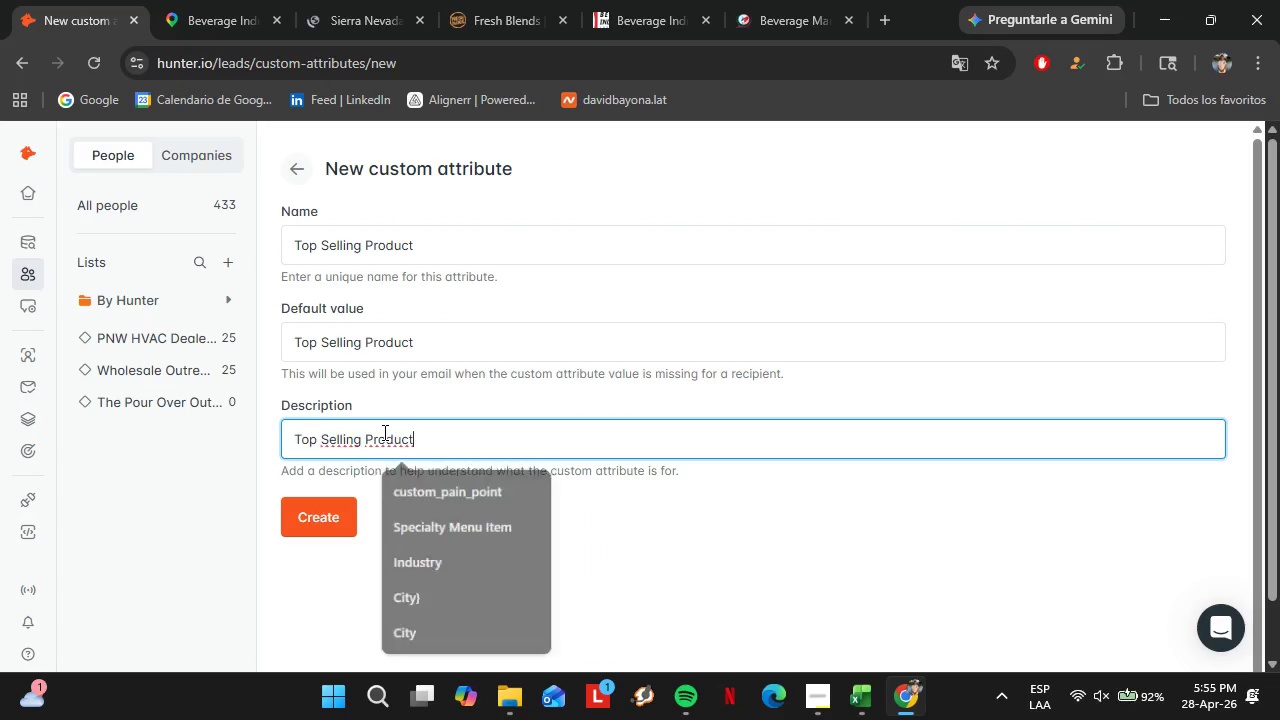 
key(Control+V)
 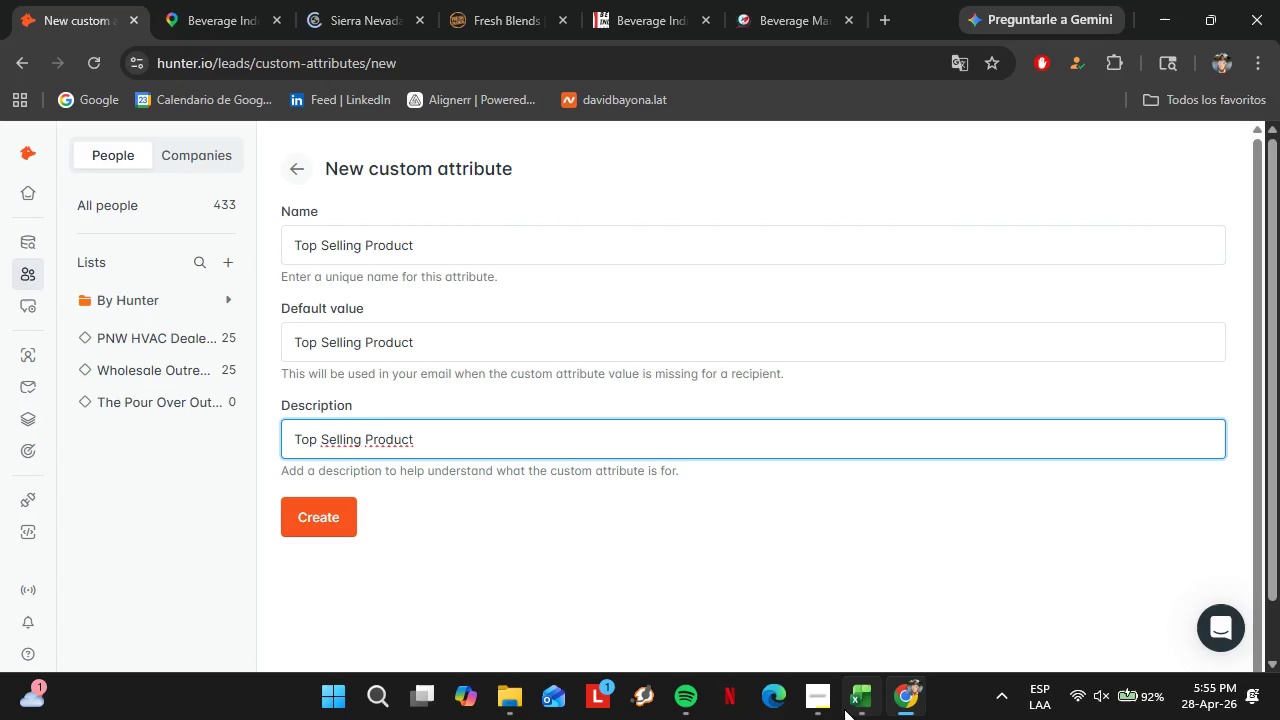 
double_click([817, 707])